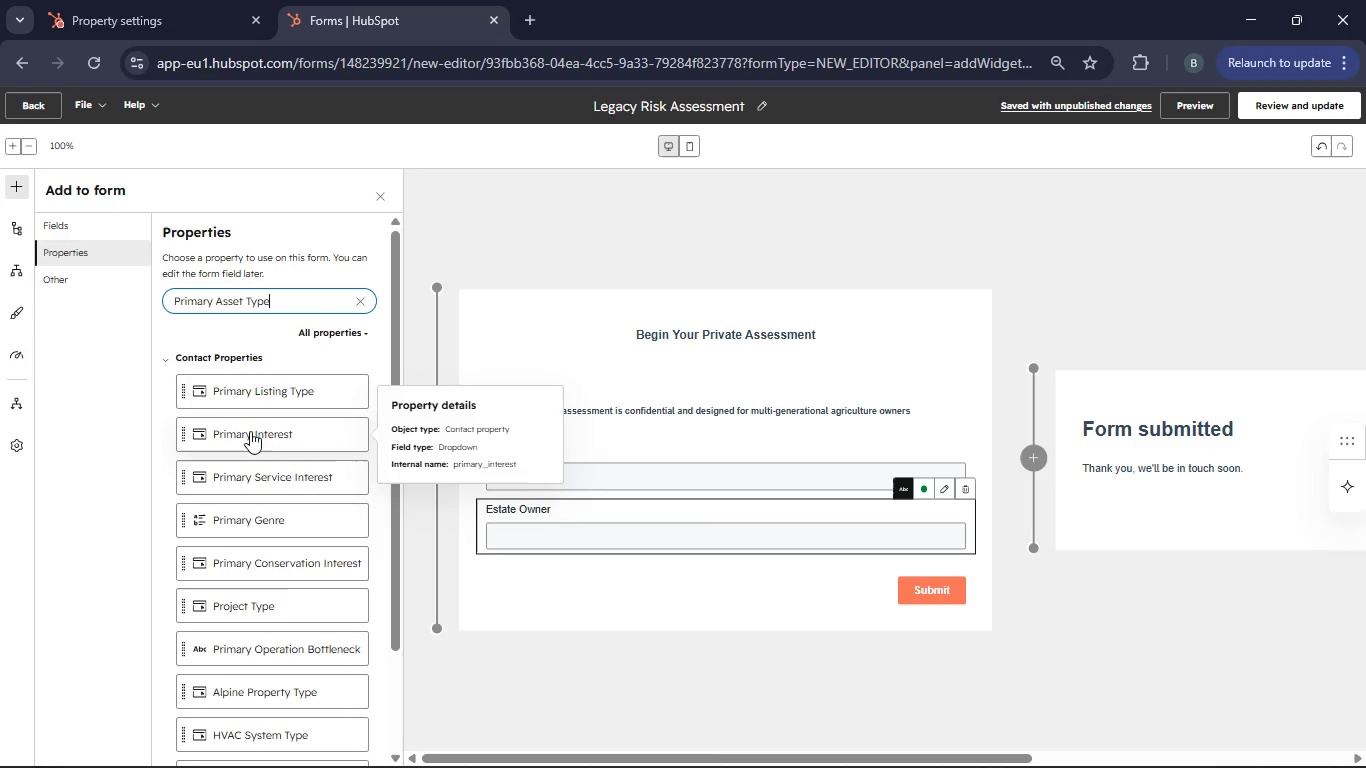 
scroll: coordinate [250, 431], scroll_direction: down, amount: 1.0
 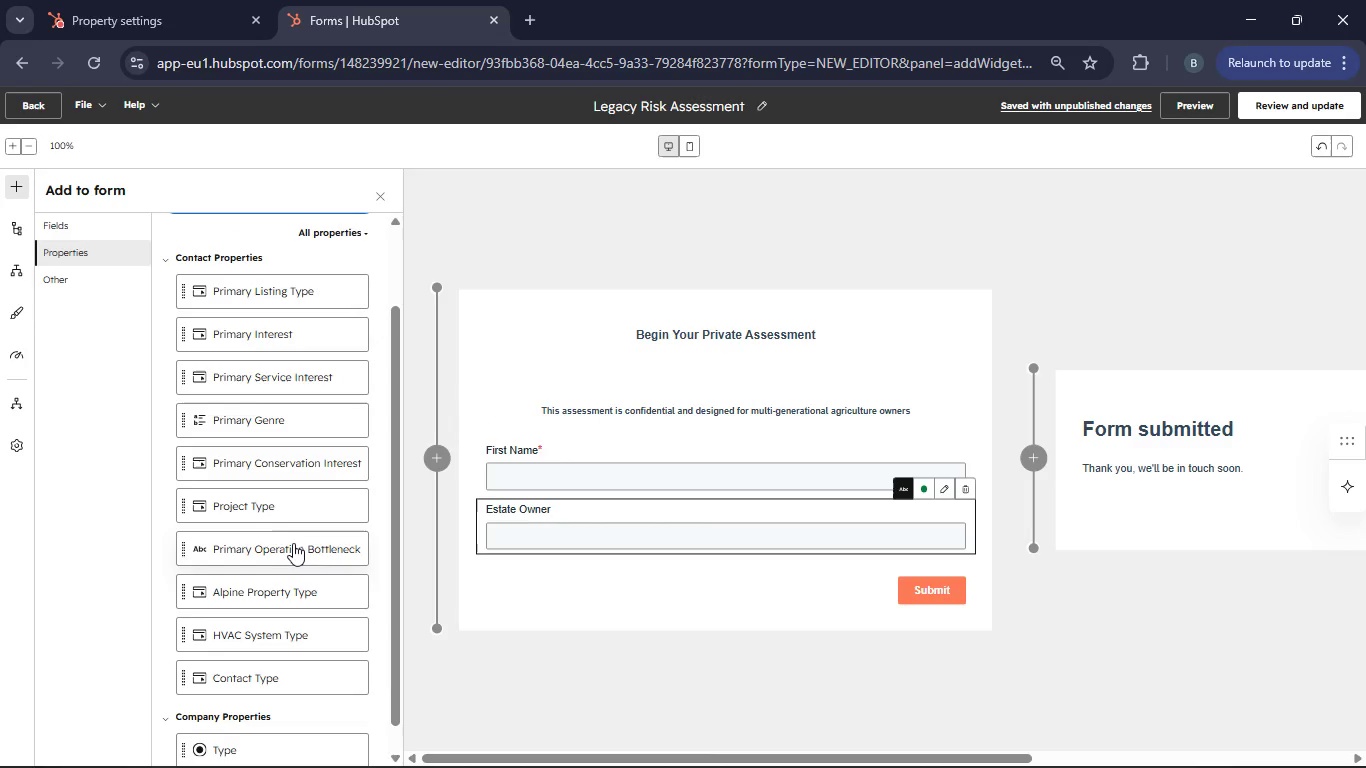 
scroll: coordinate [284, 520], scroll_direction: up, amount: 1.0
 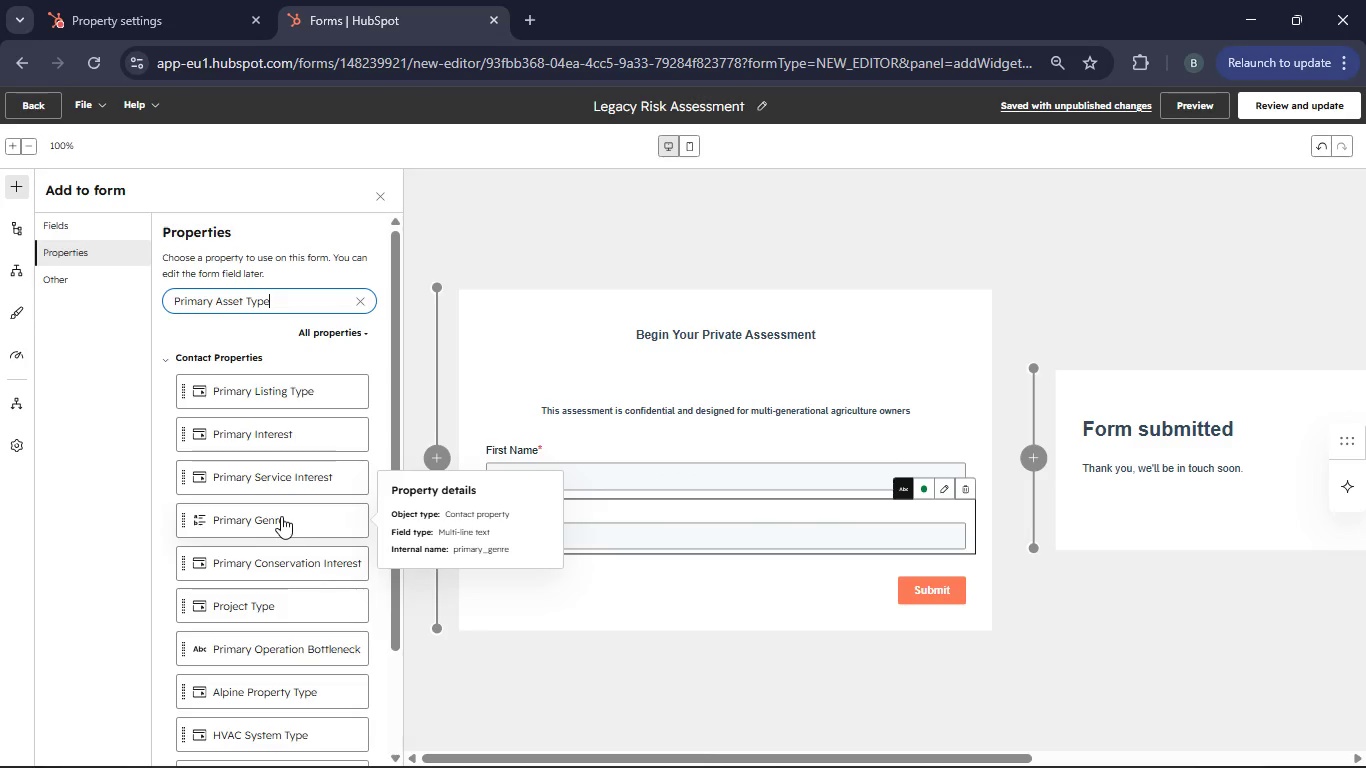 
scroll: coordinate [269, 476], scroll_direction: down, amount: 4.0
 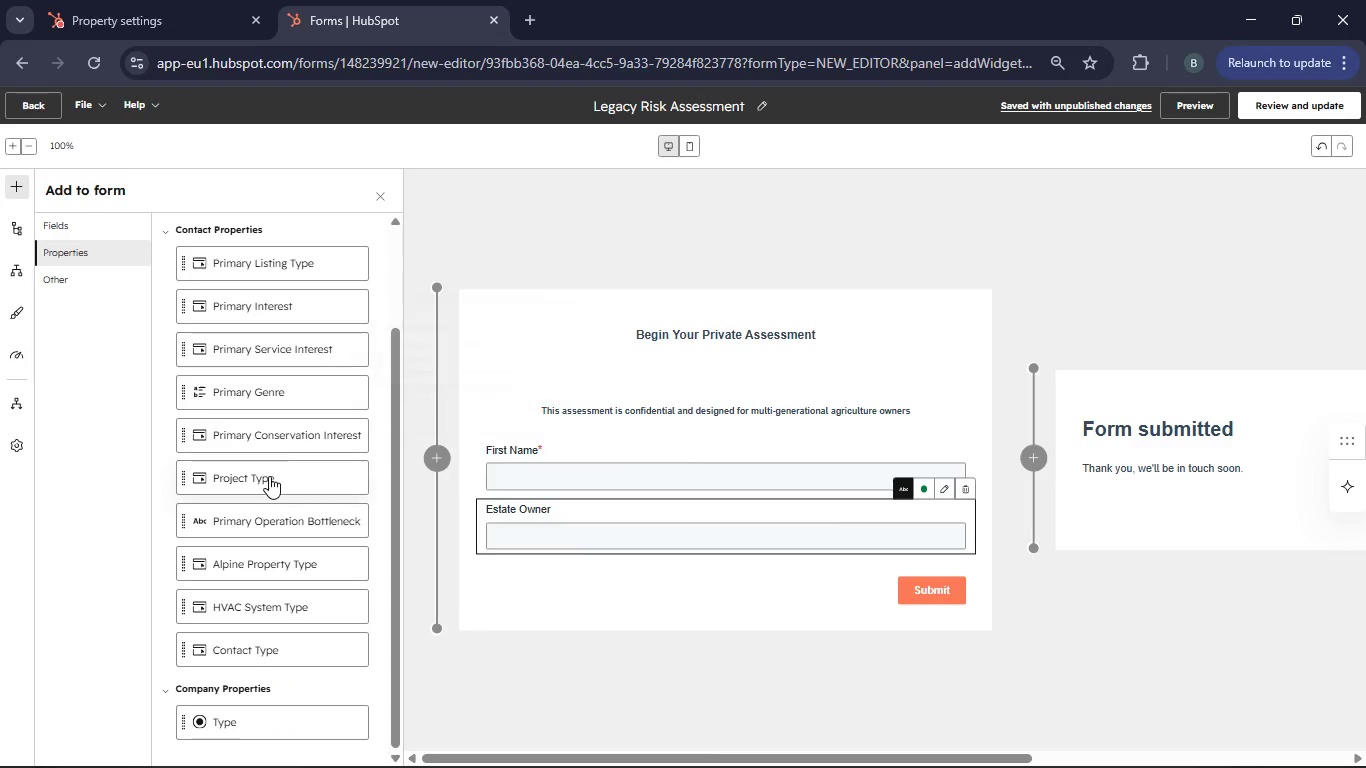 
scroll: coordinate [269, 476], scroll_direction: up, amount: 3.0
 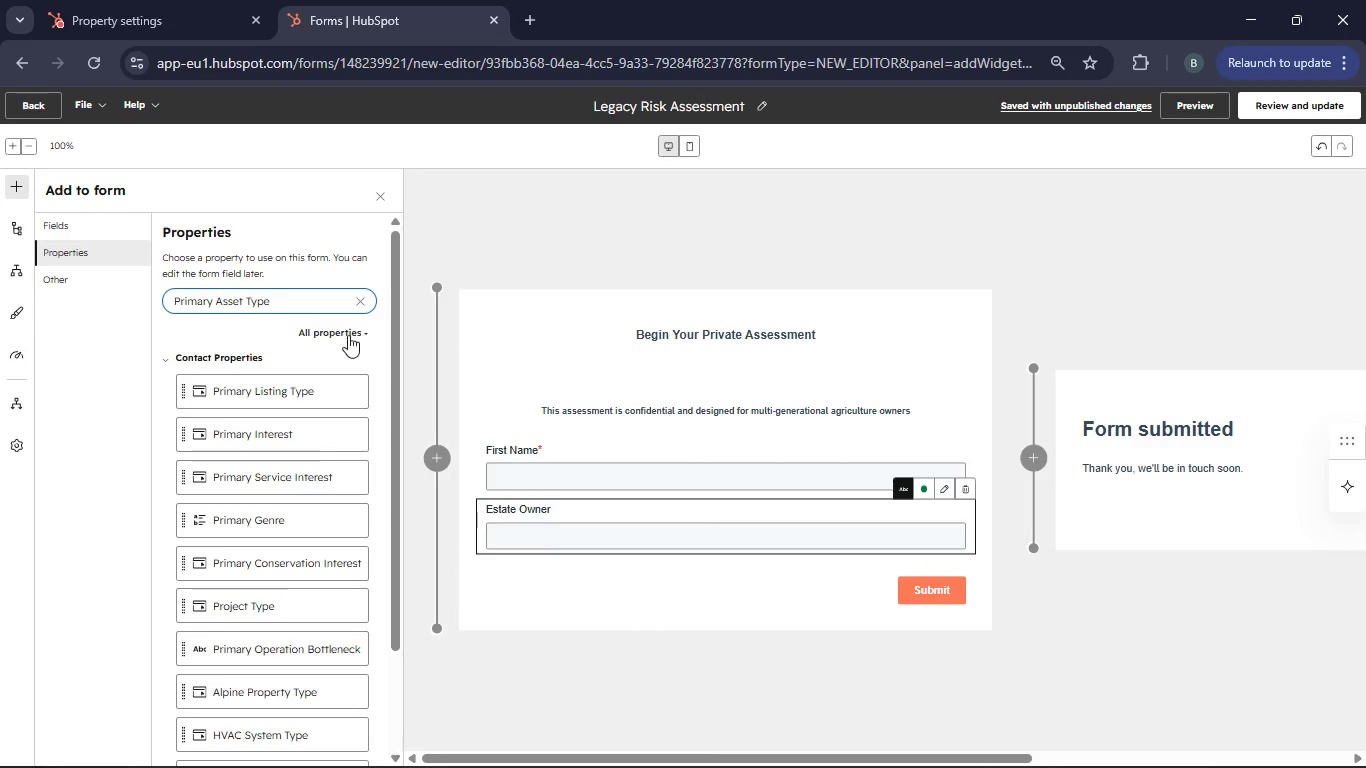 
left_click([348, 335])
 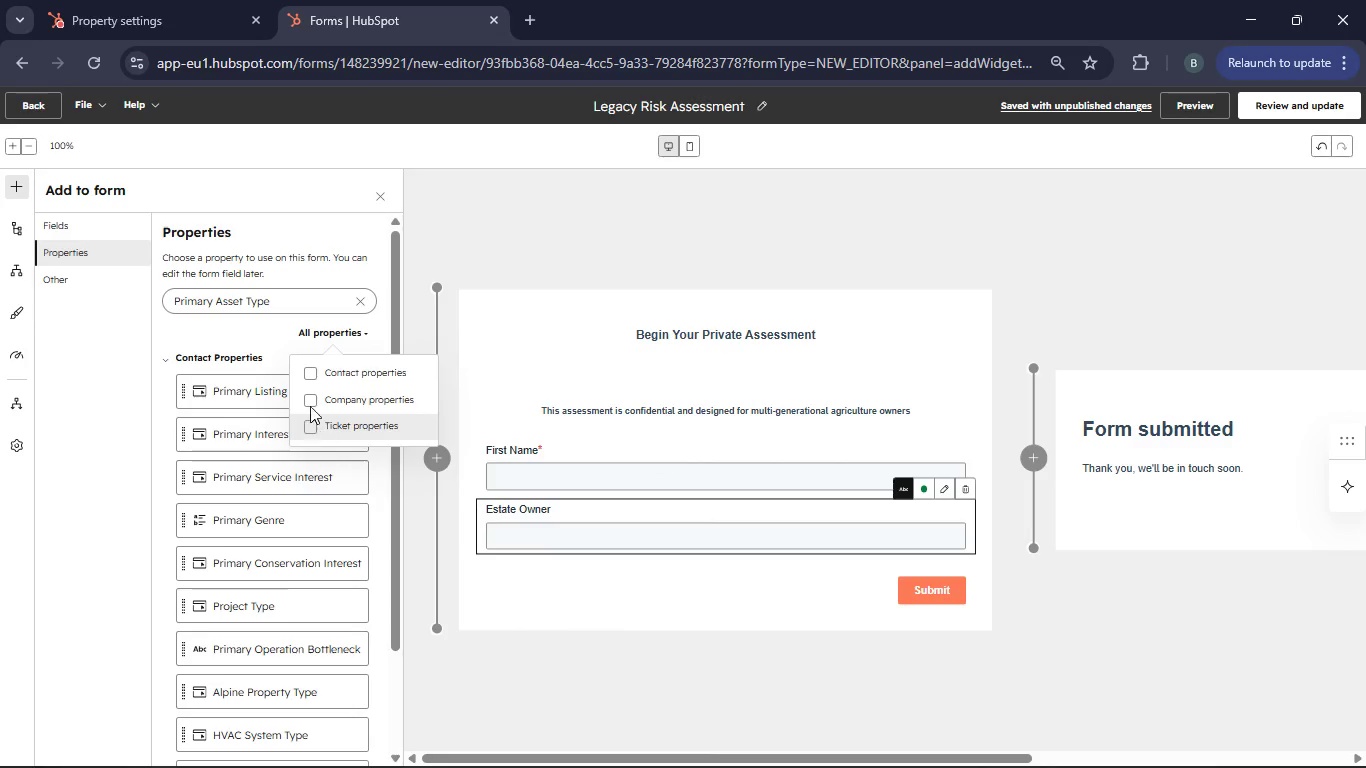 
left_click([312, 398])
 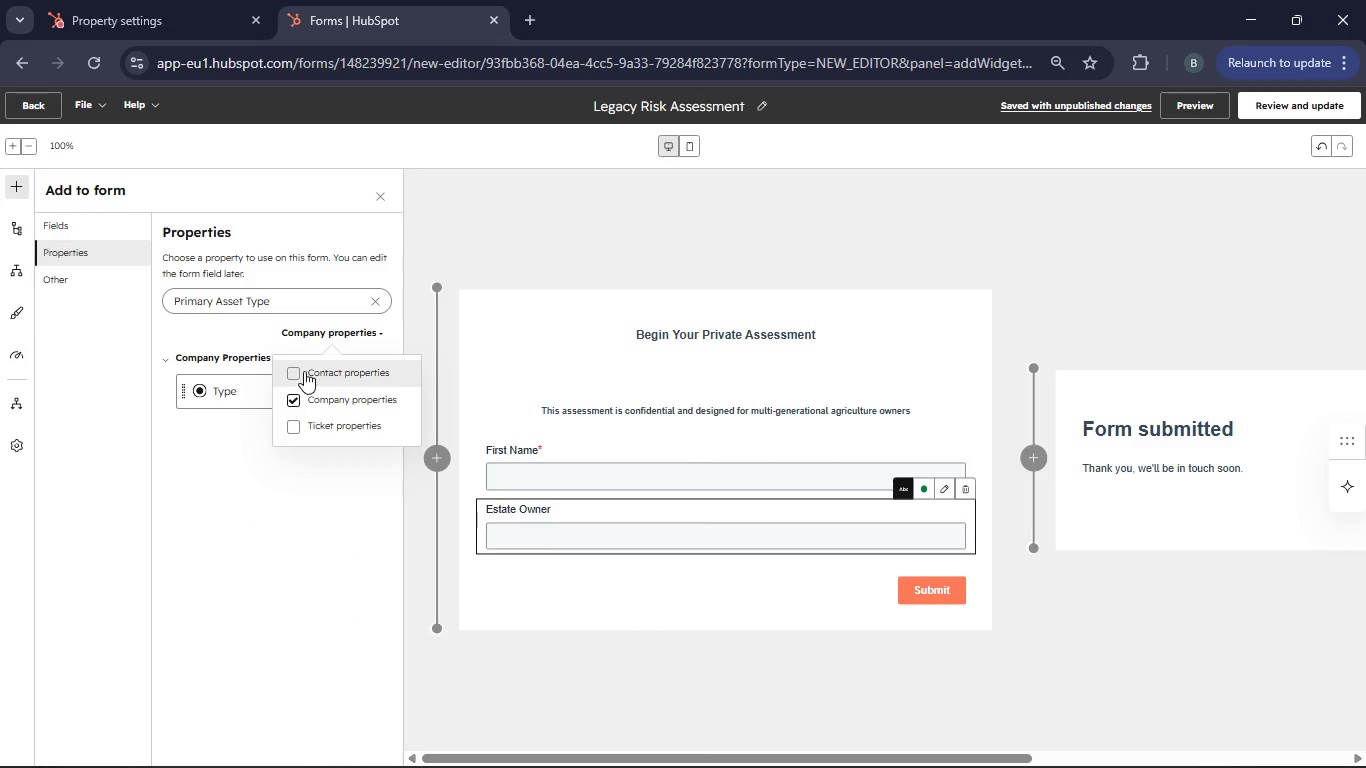 
left_click([303, 370])
 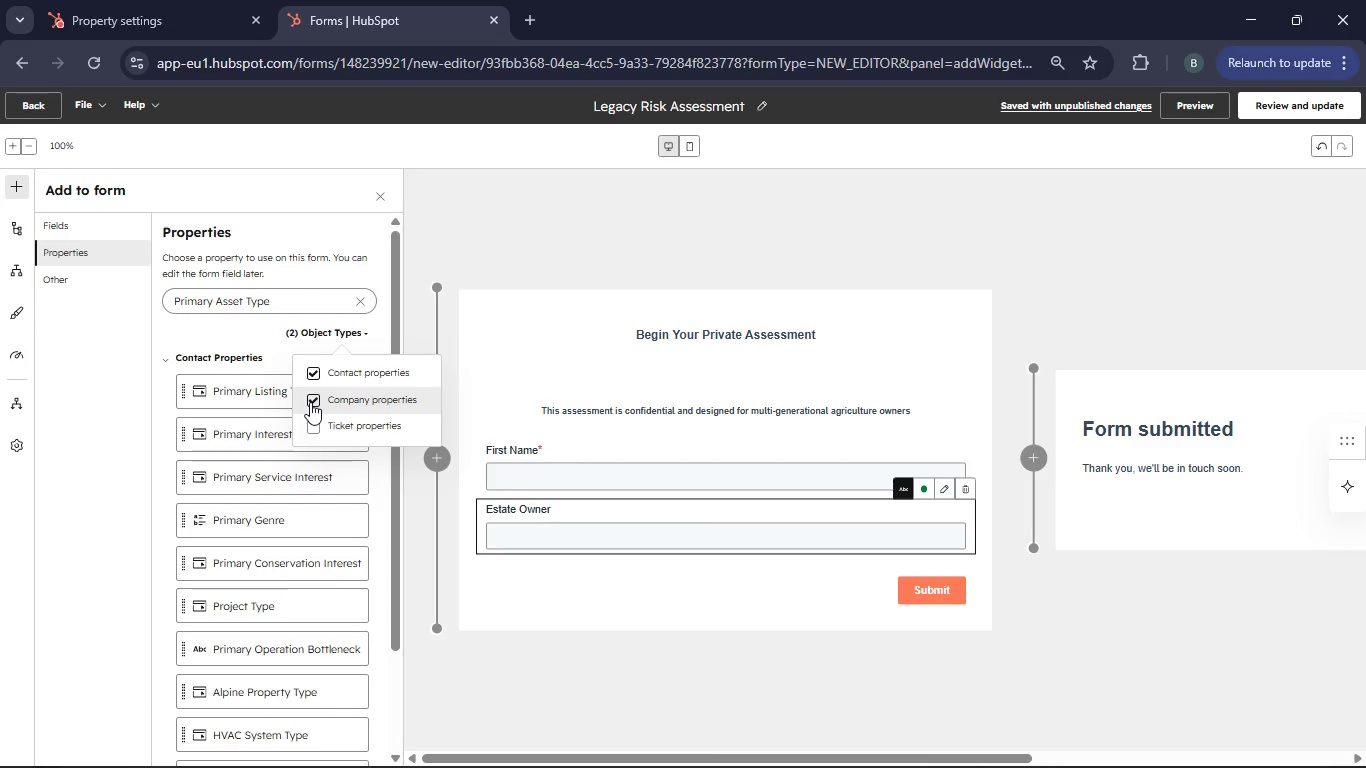 
left_click([309, 400])
 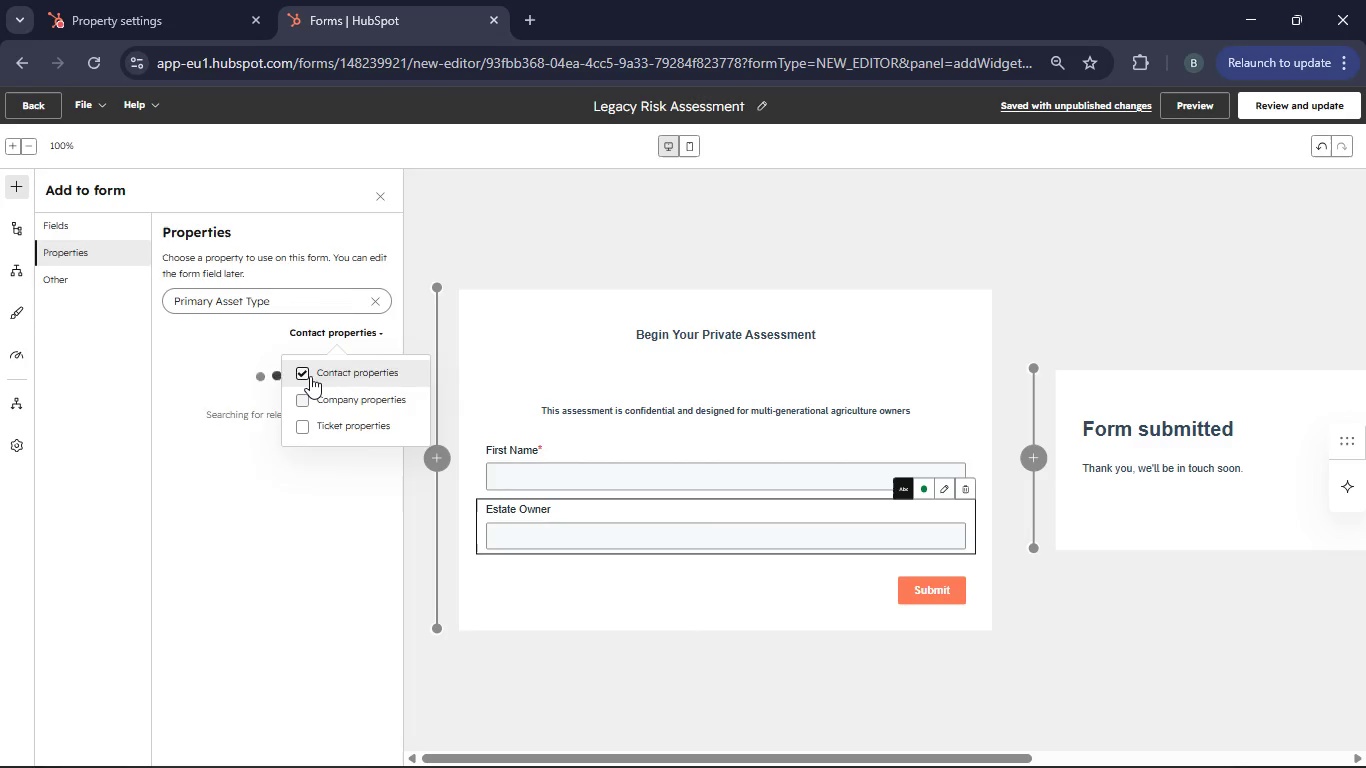 
left_click([310, 376])
 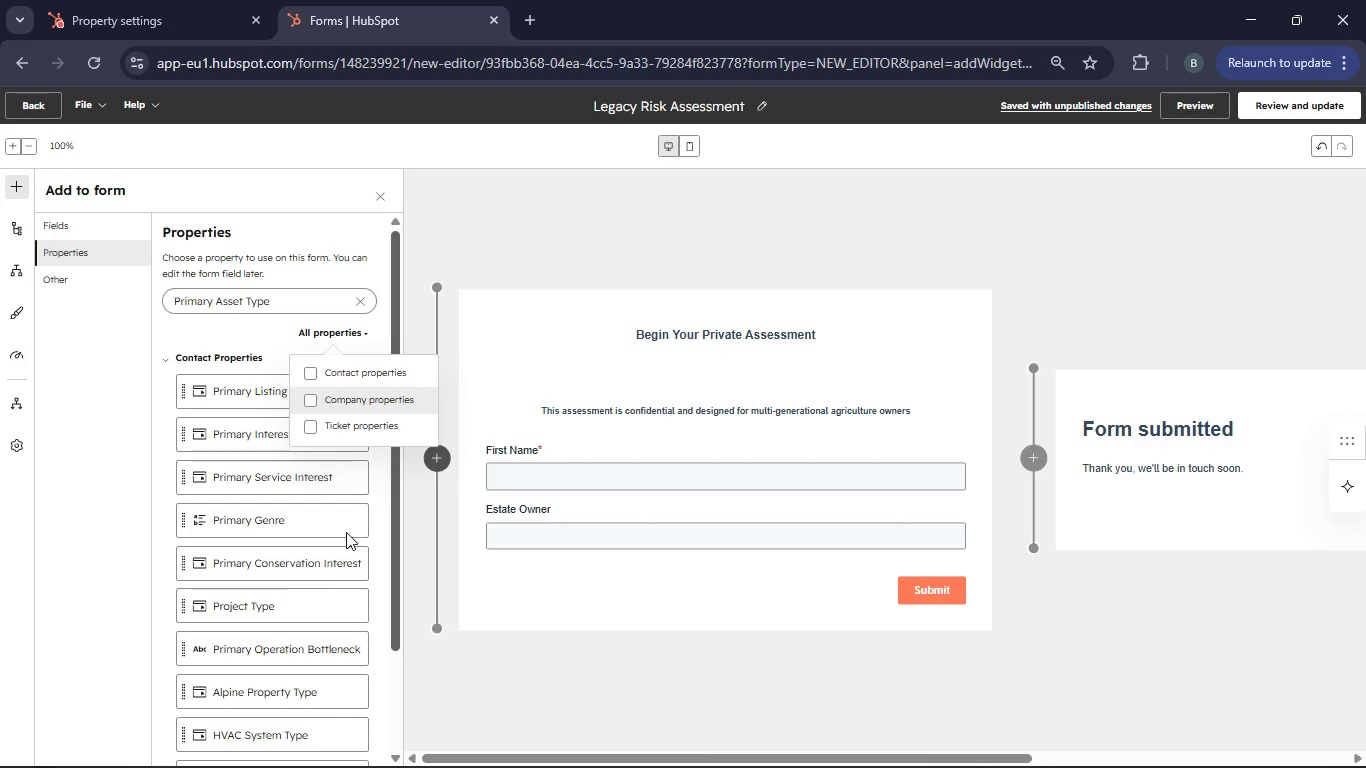 
left_click([108, 420])
 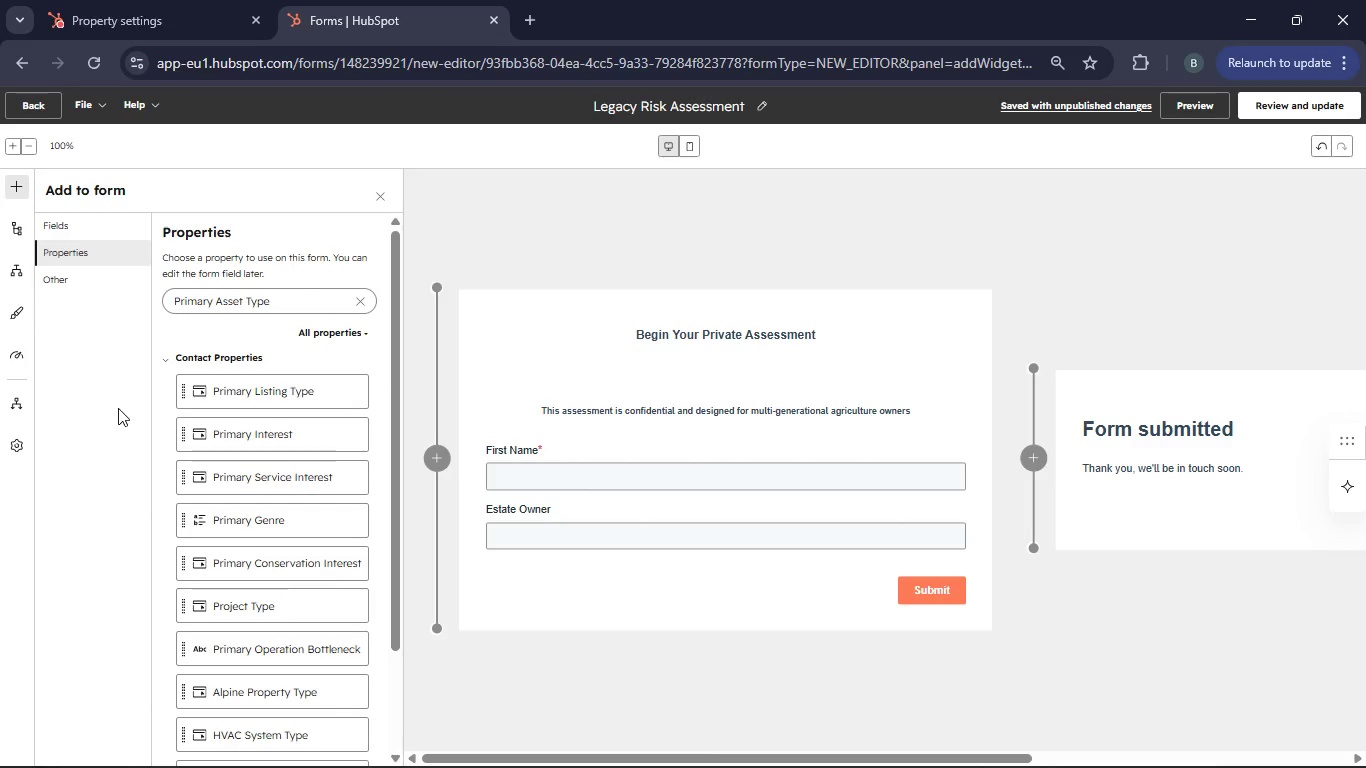 
left_click([69, 269])
 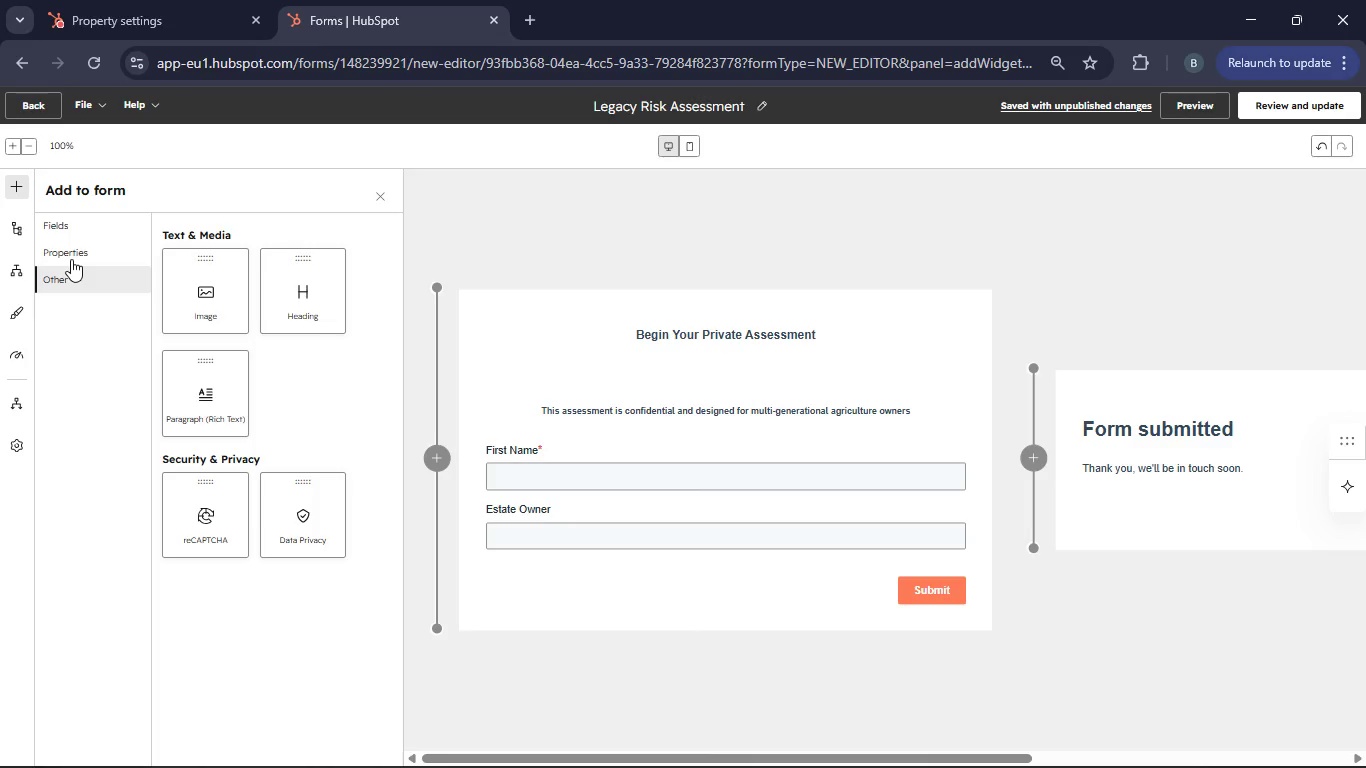 
left_click([73, 254])
 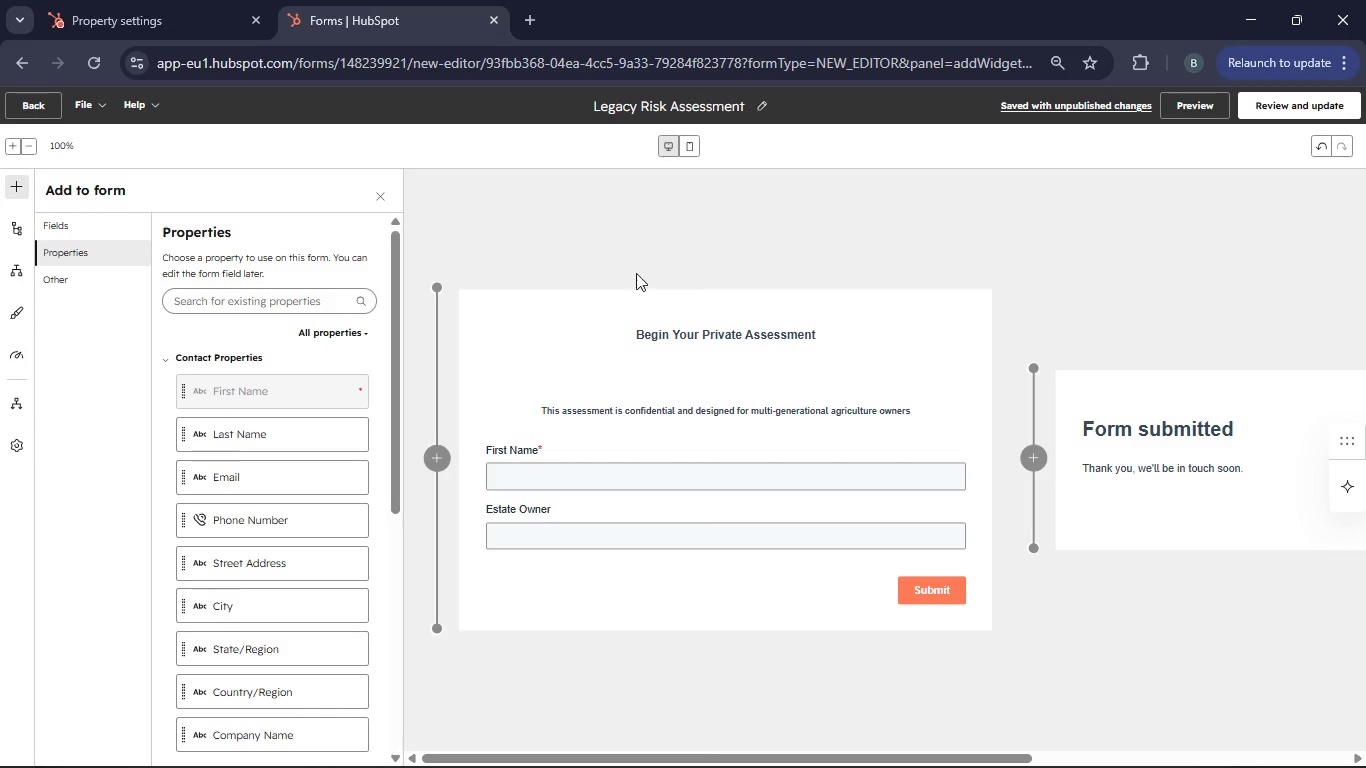 